 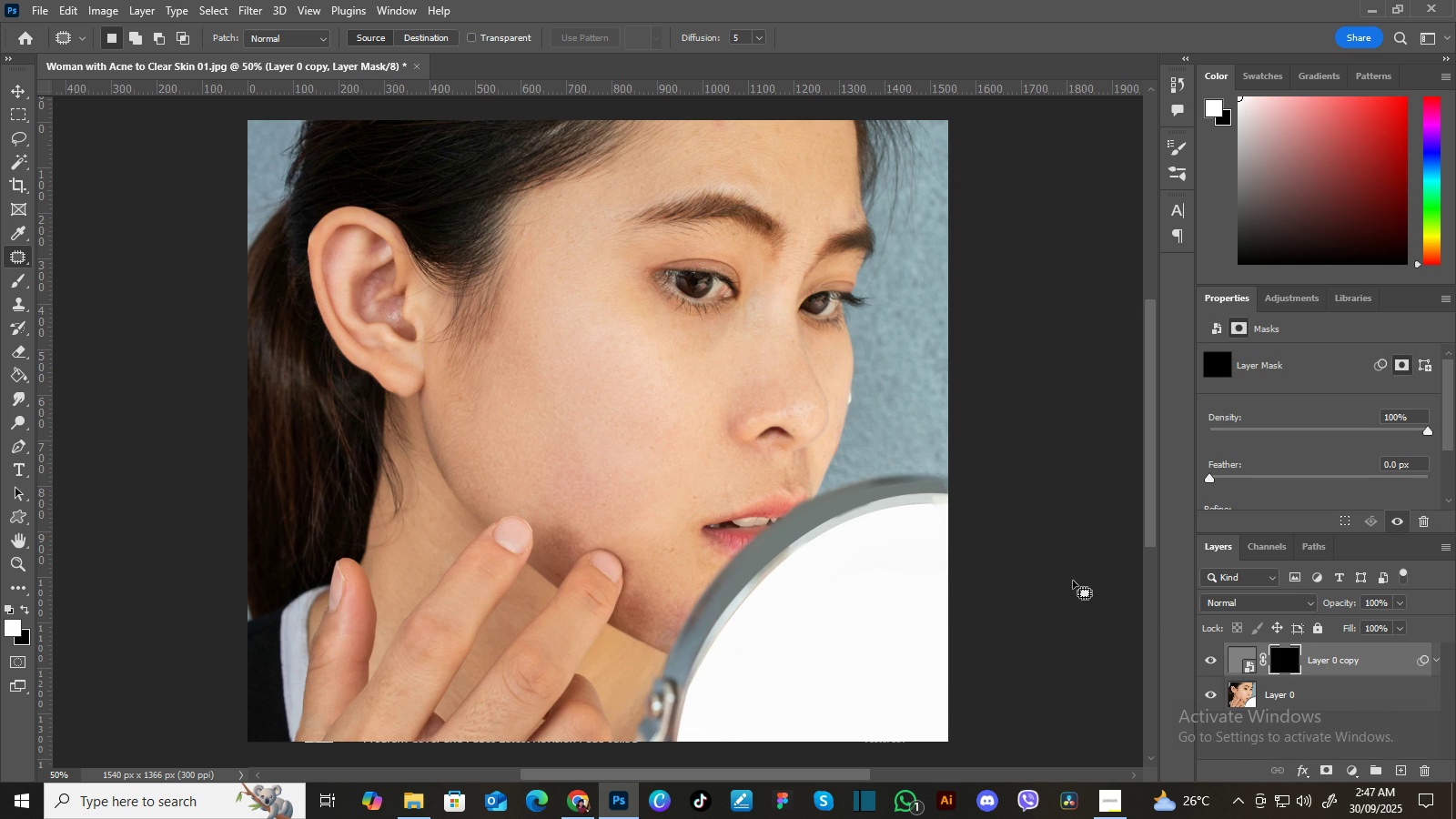 
key(B)
 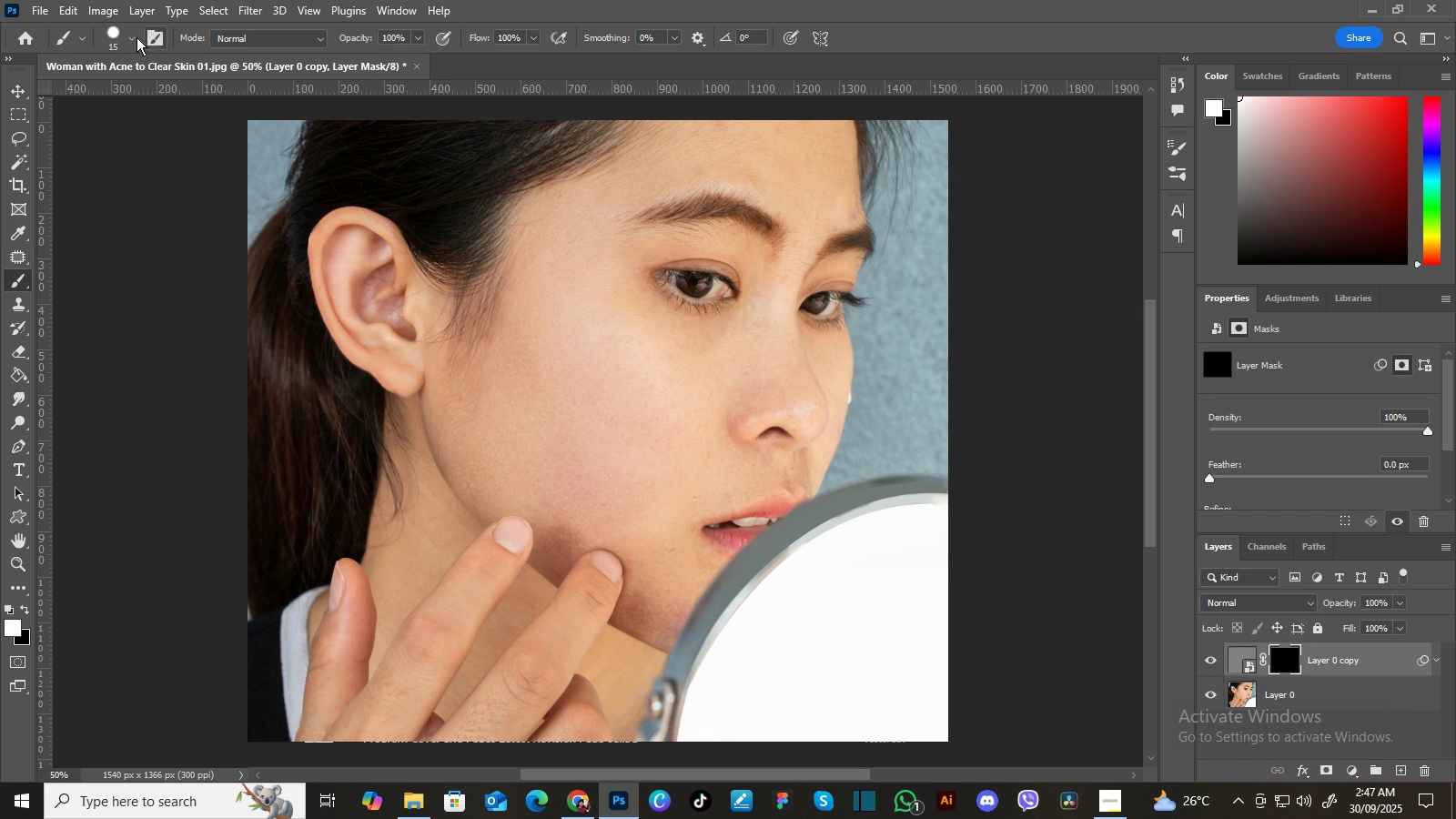 
left_click([136, 40])
 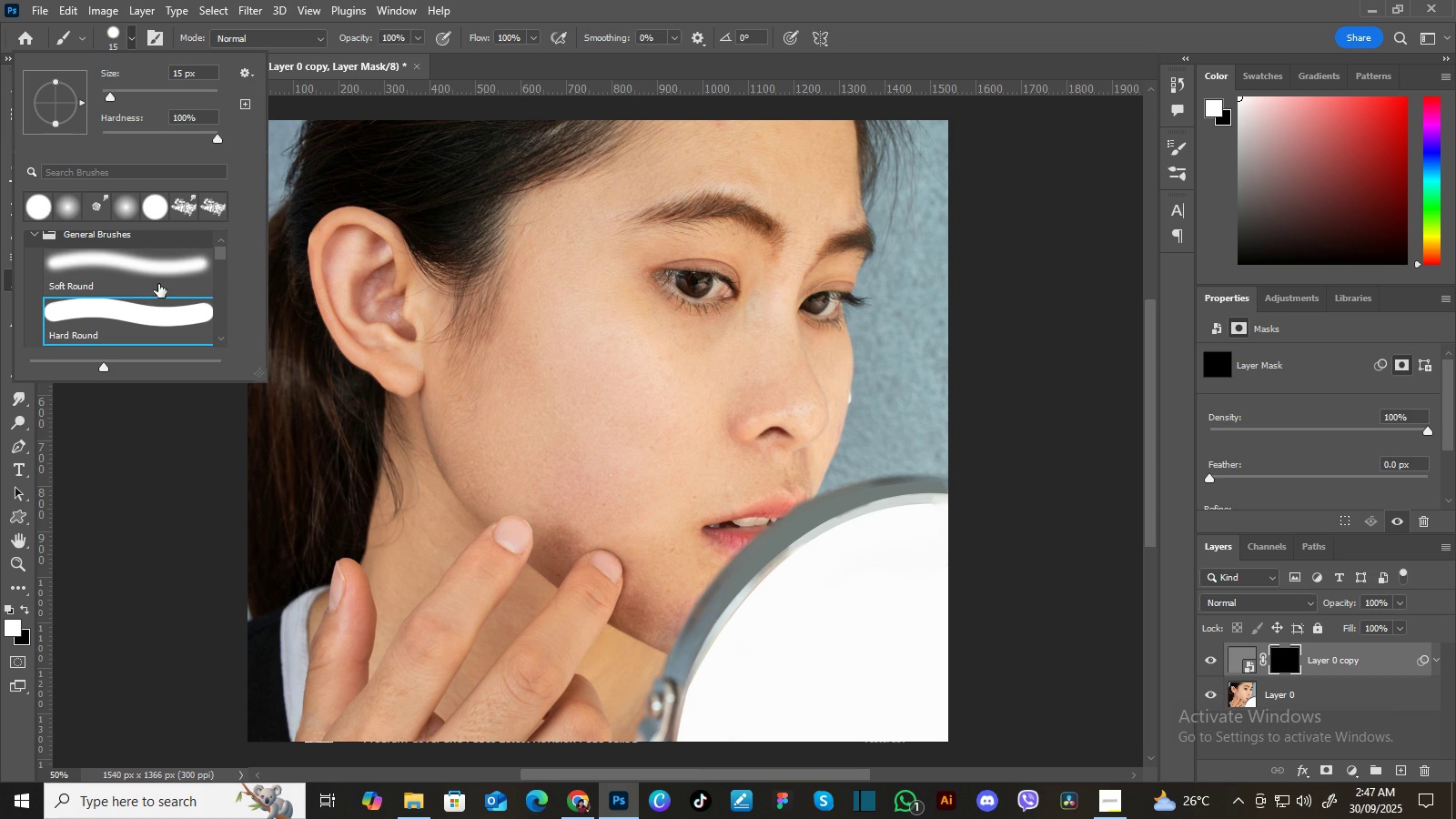 
left_click([158, 284])
 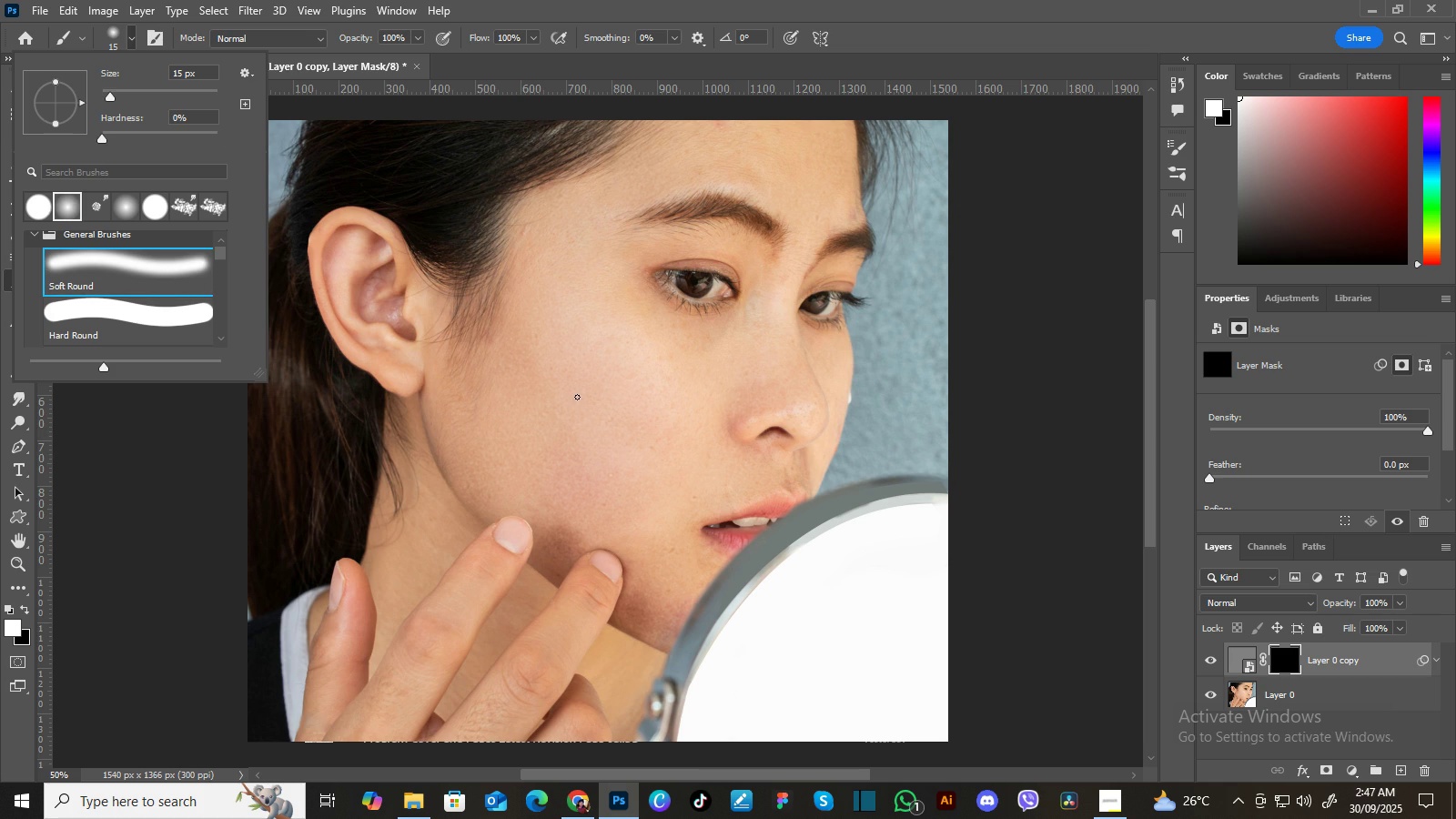 
key(Enter)